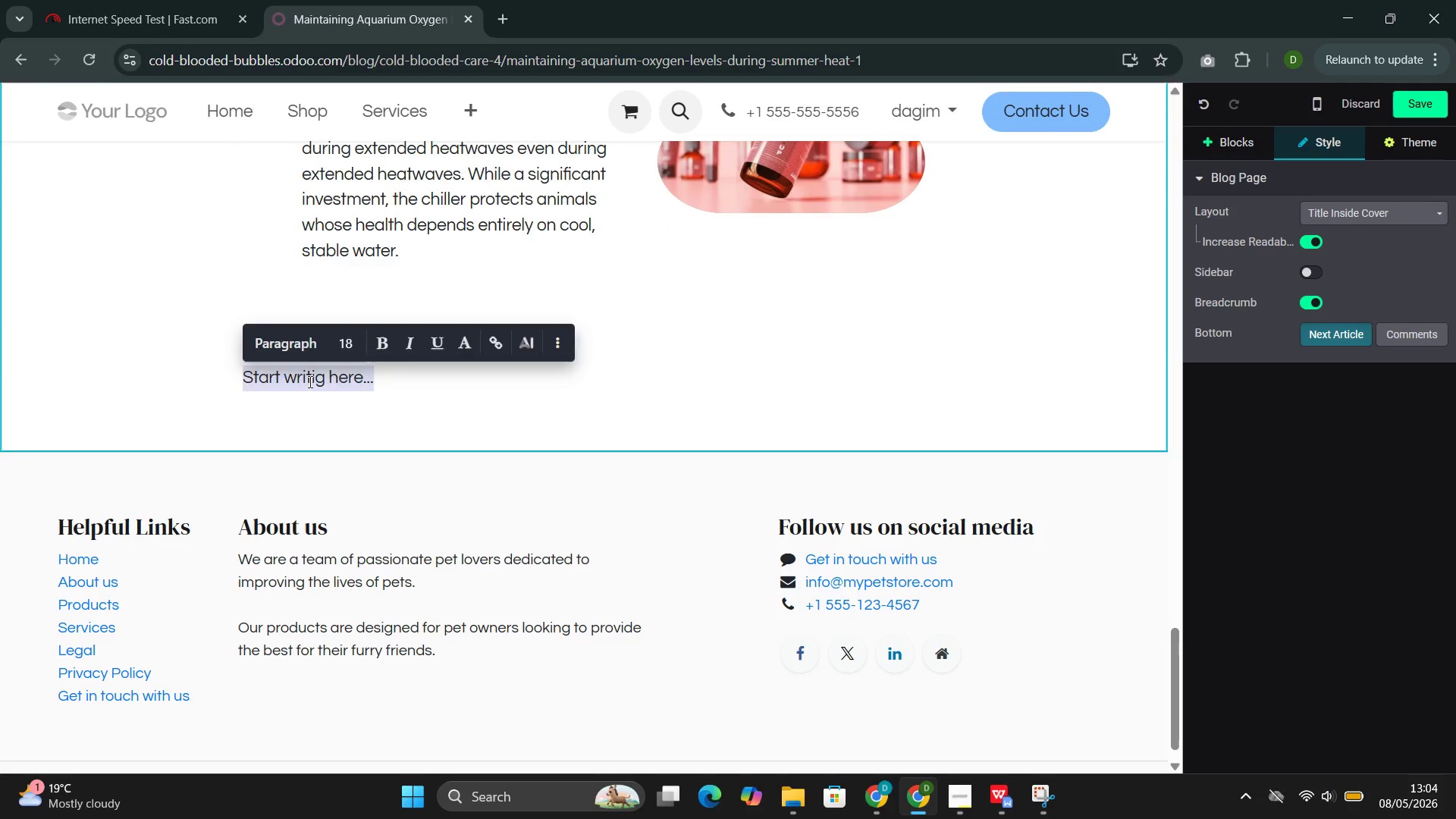 
key(Backspace)
 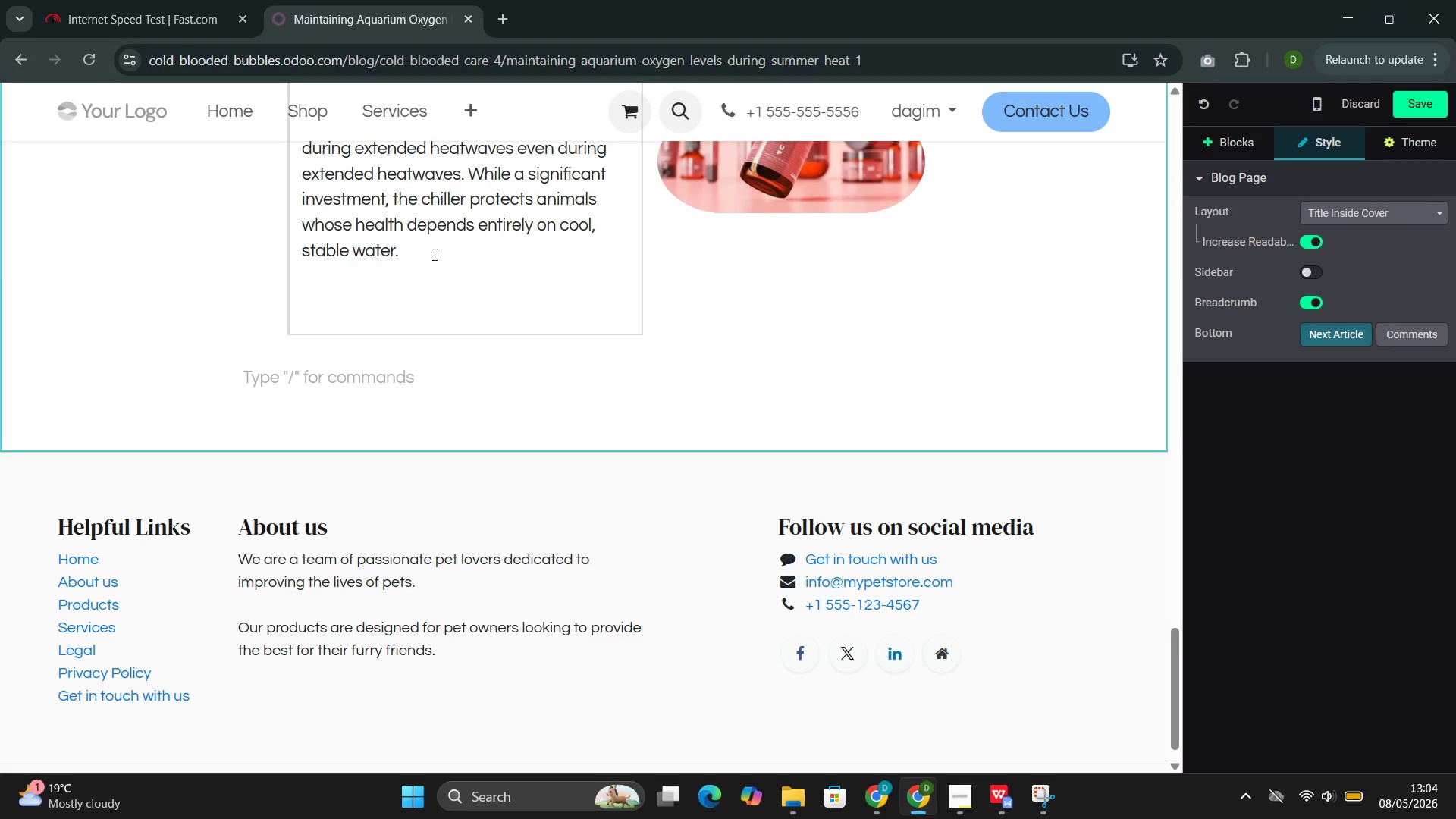 
left_click([432, 255])
 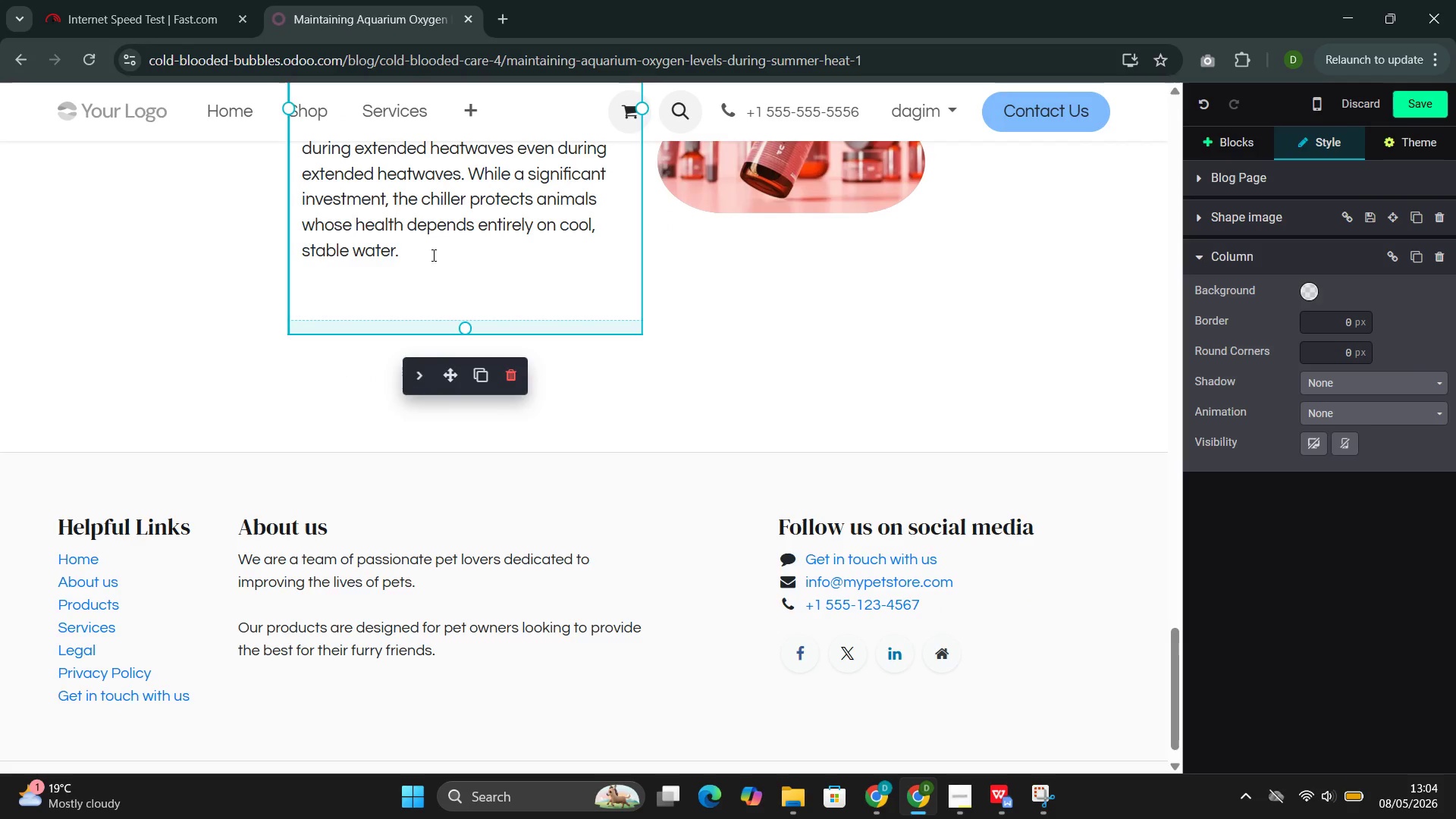 
key(Enter)
 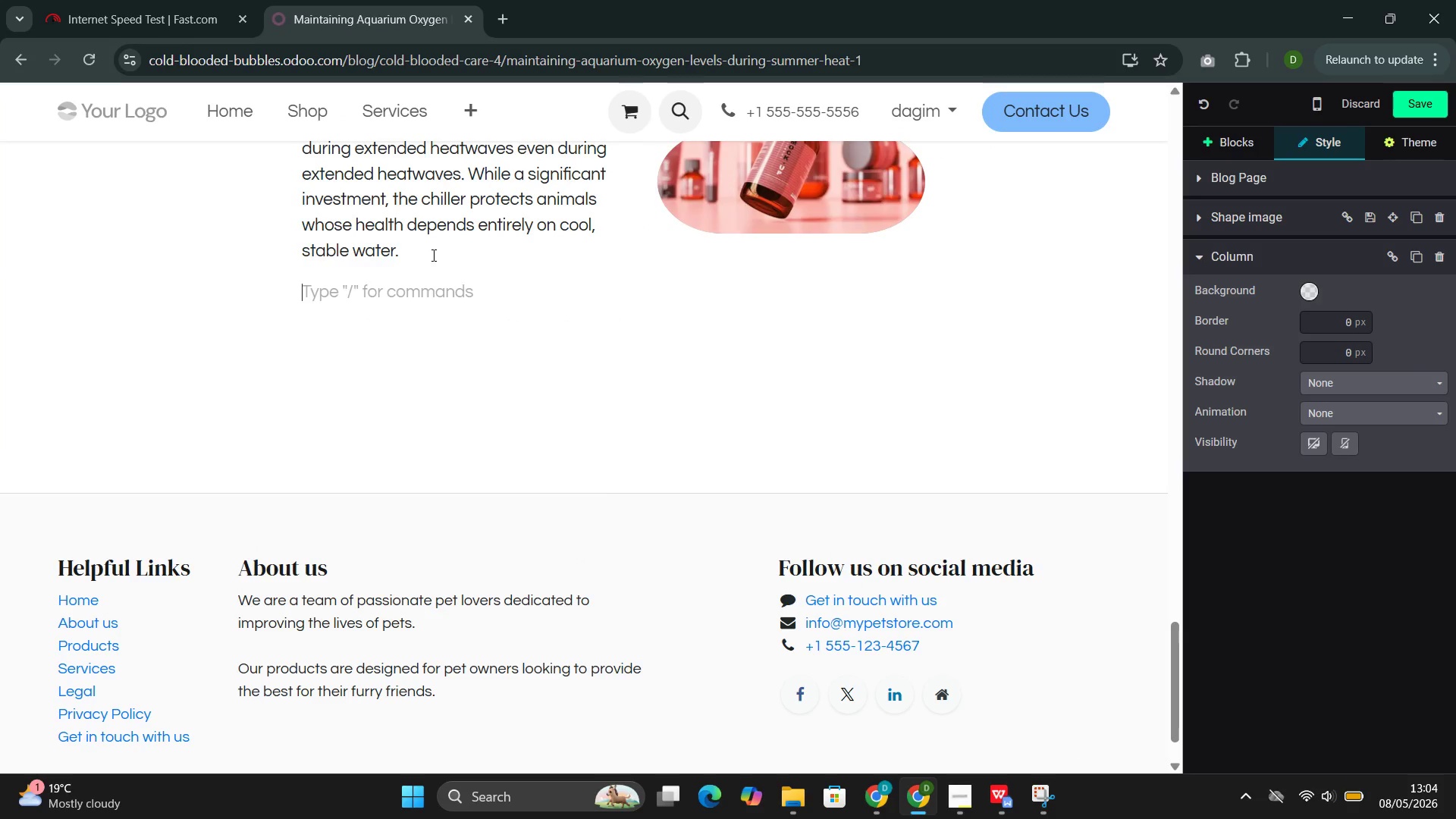 
type(/butt)
 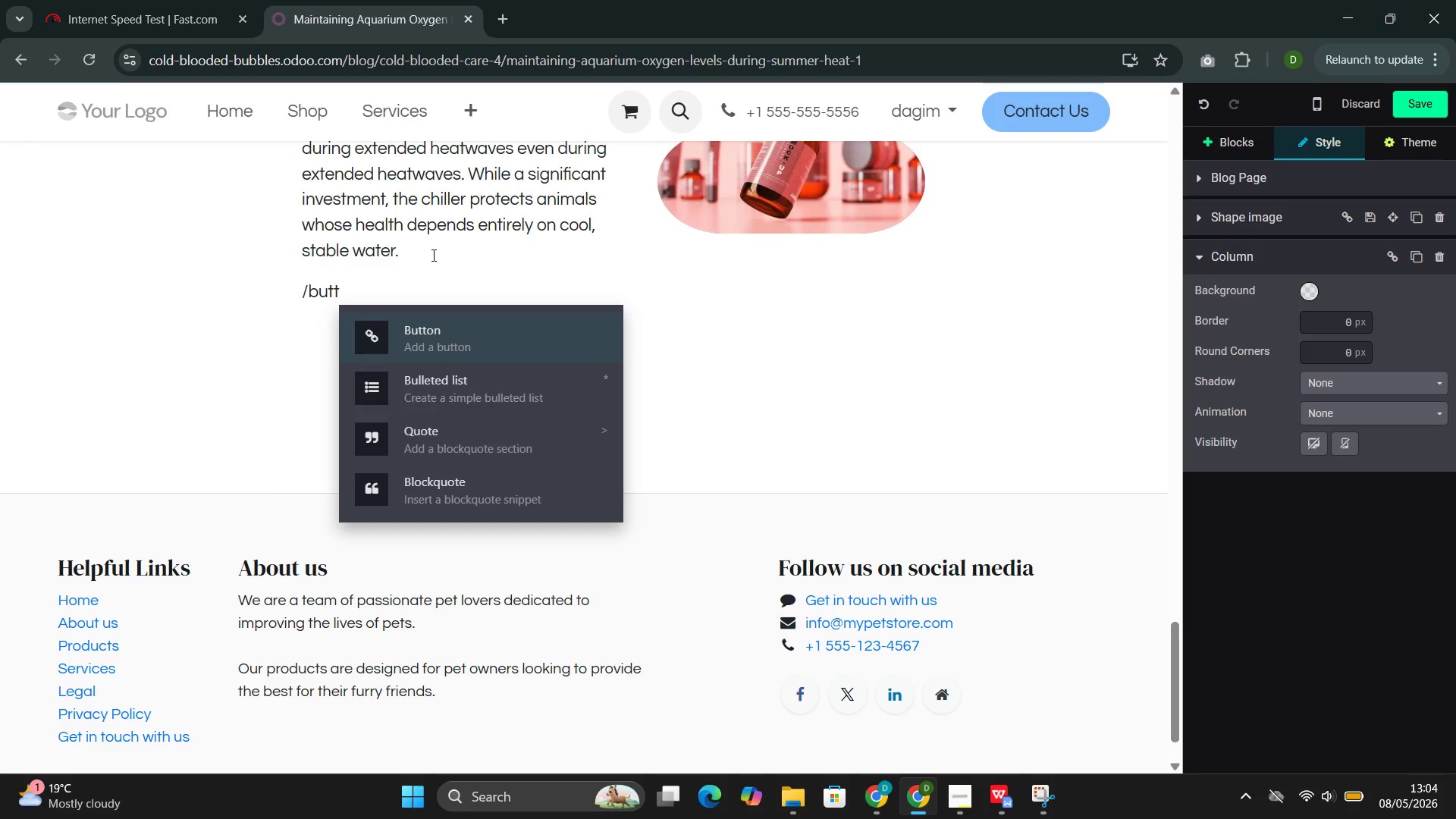 
key(Enter)
 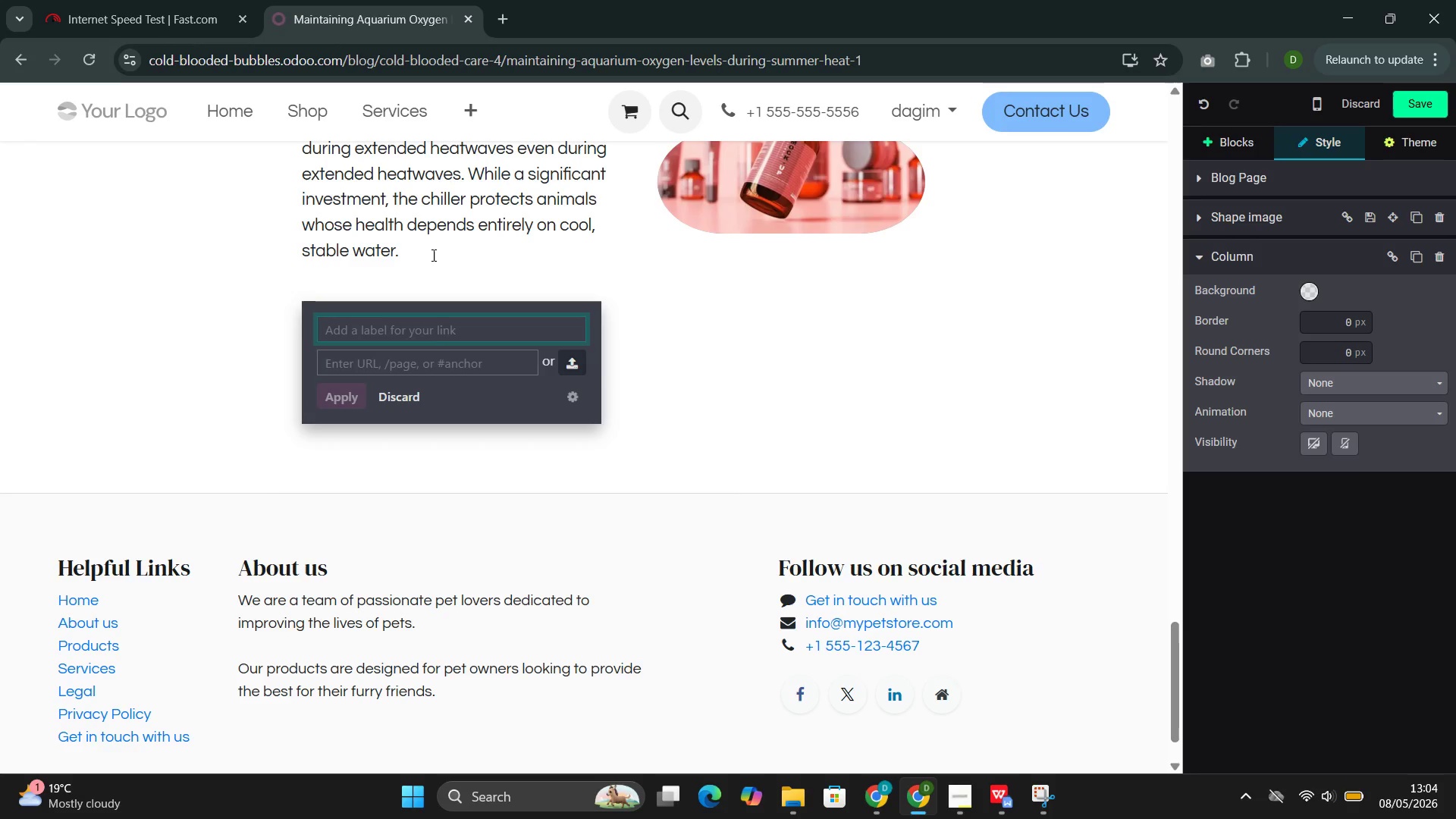 
wait(10.05)
 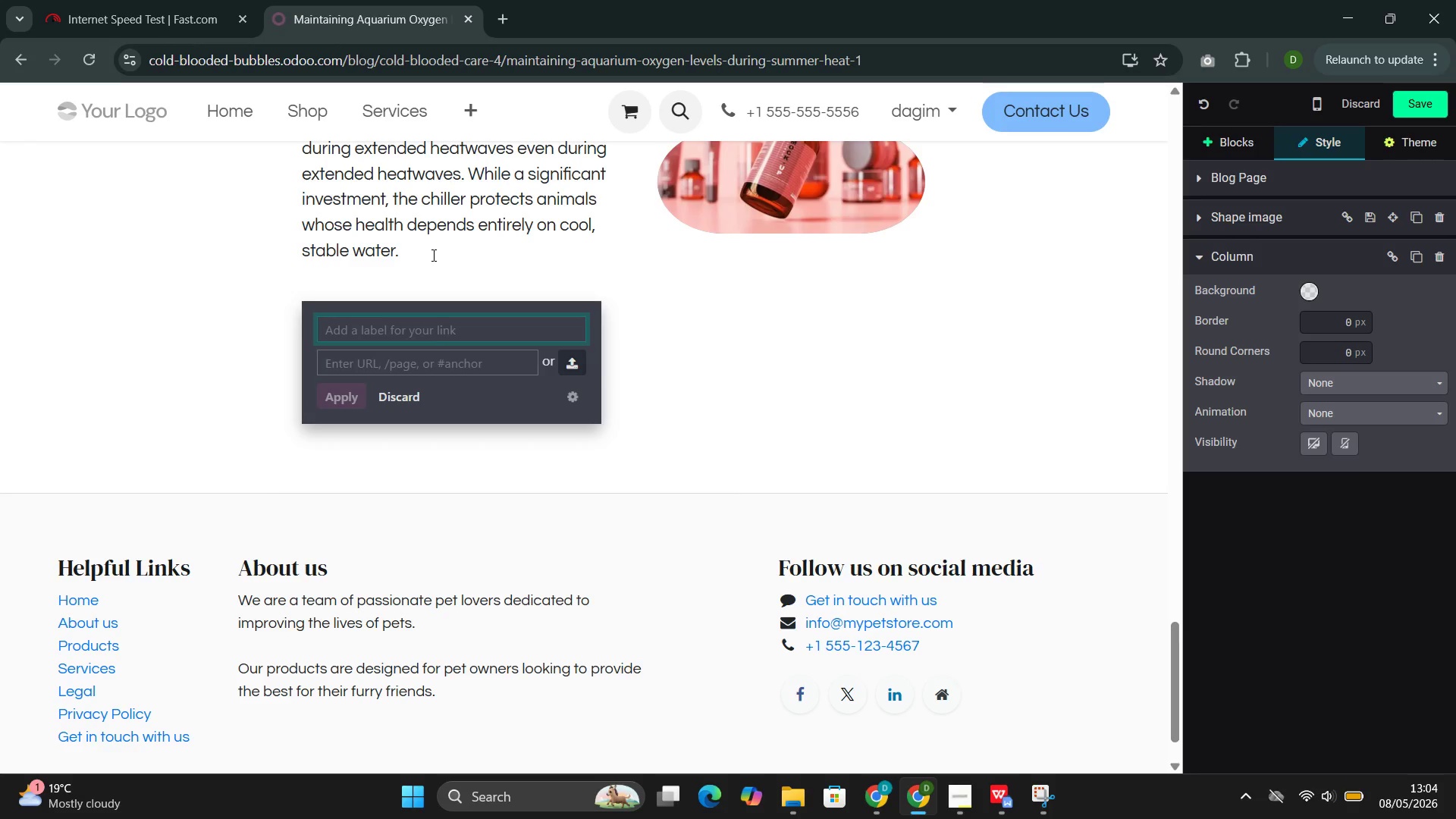 
key(Shift+A)
 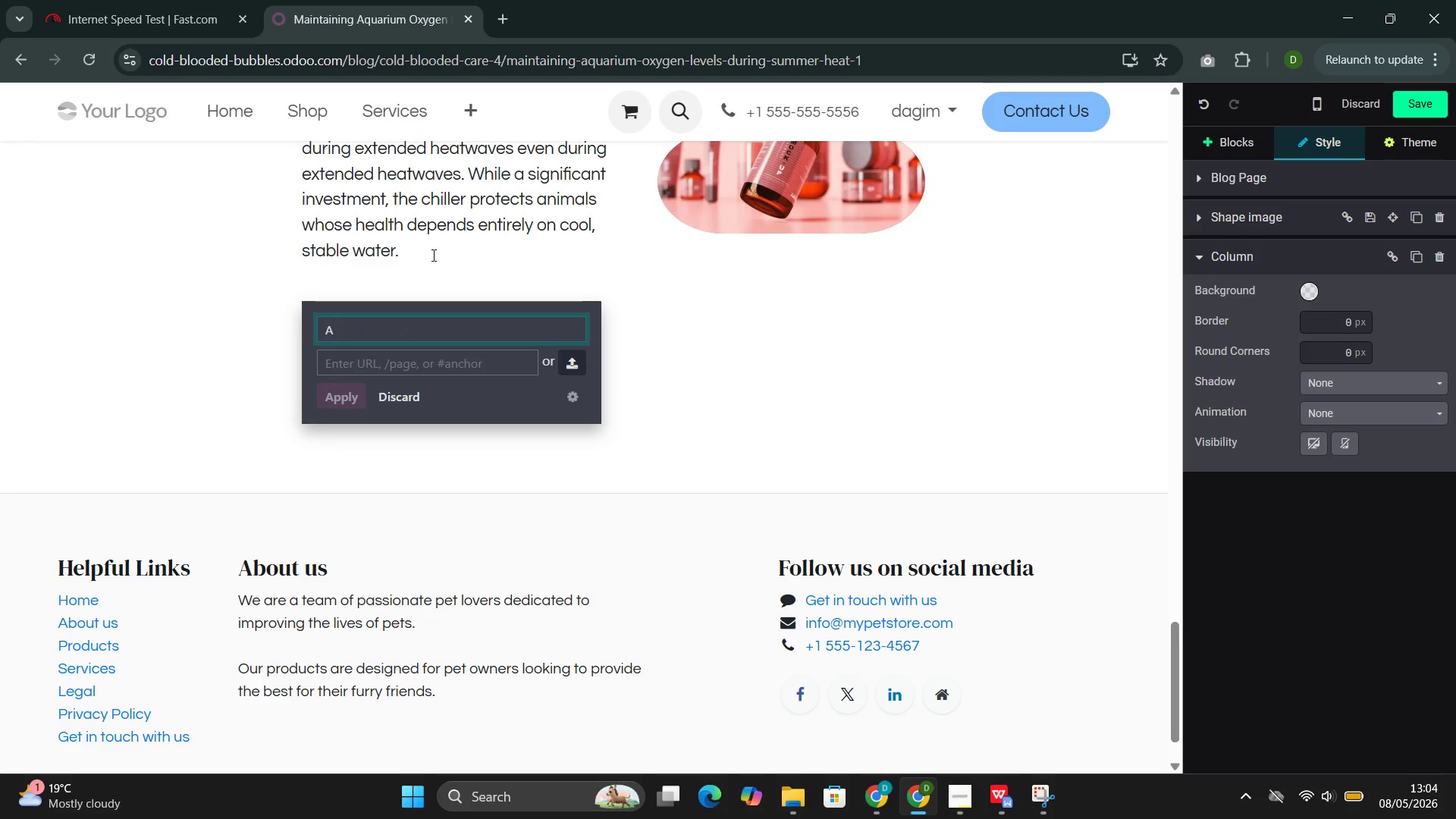 
type(quarium Equipment)